 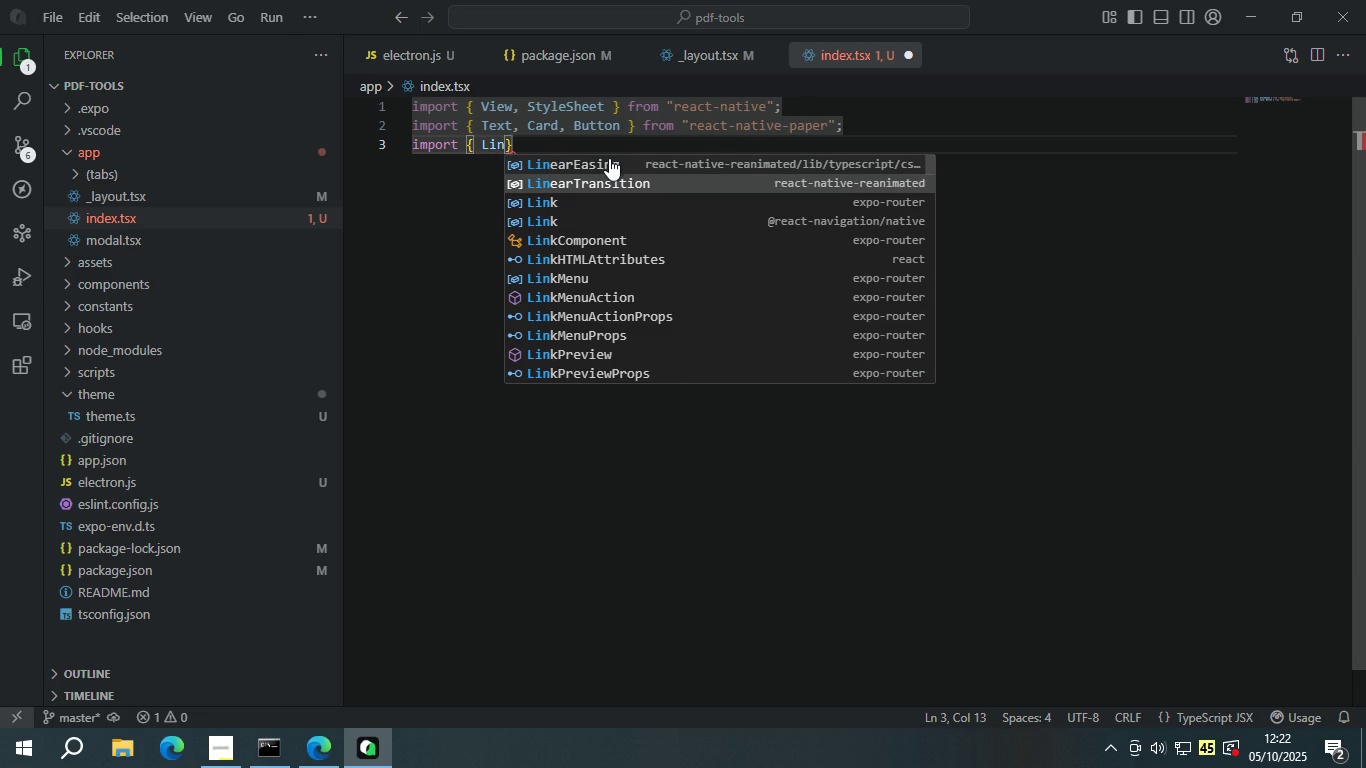 
key(ArrowDown)
 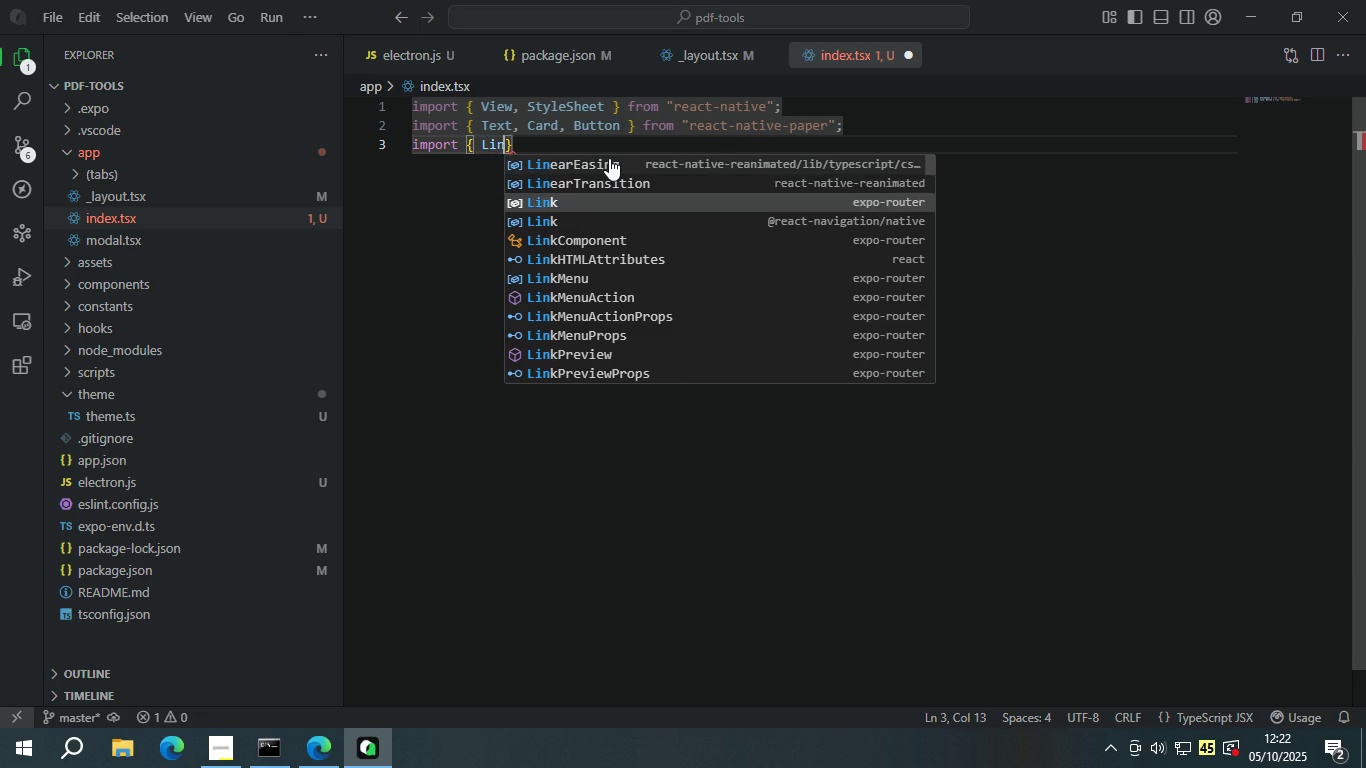 
key(Enter)
 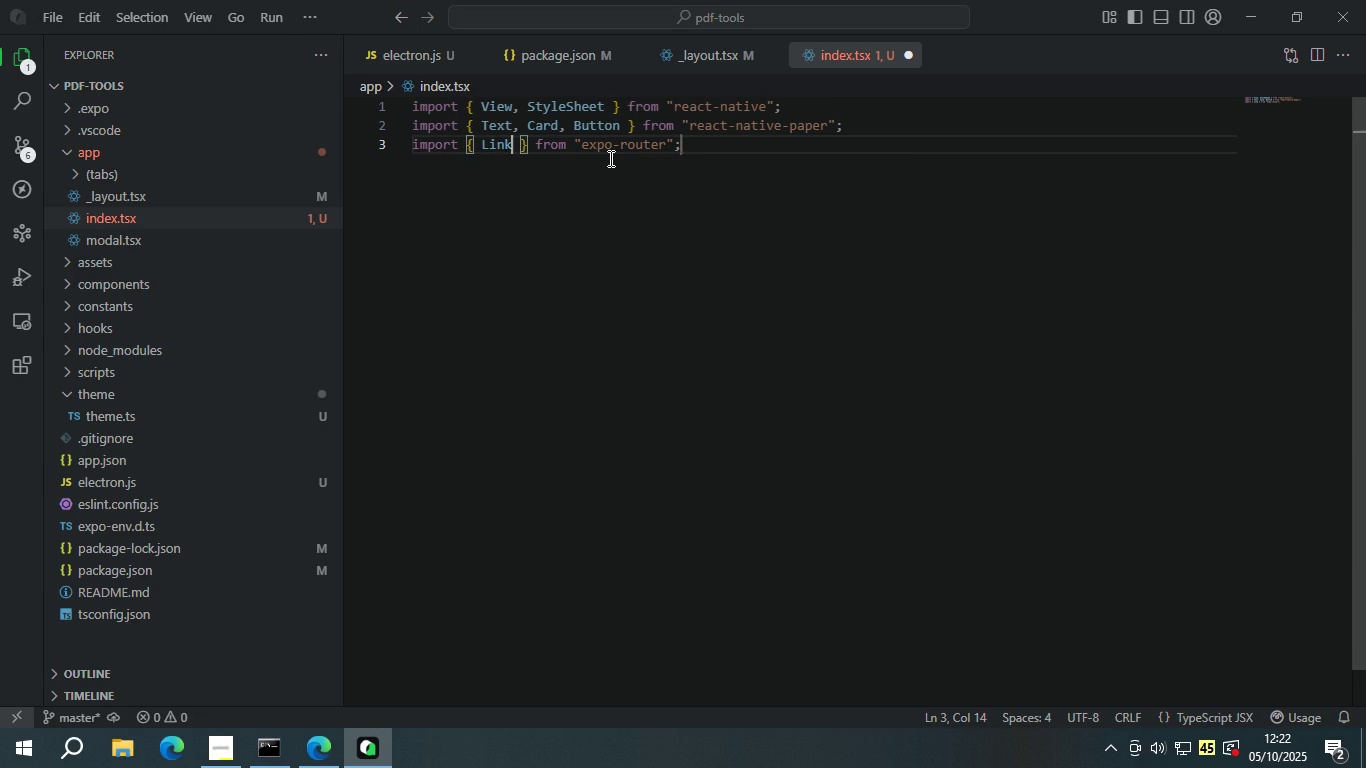 
key(ArrowRight)
 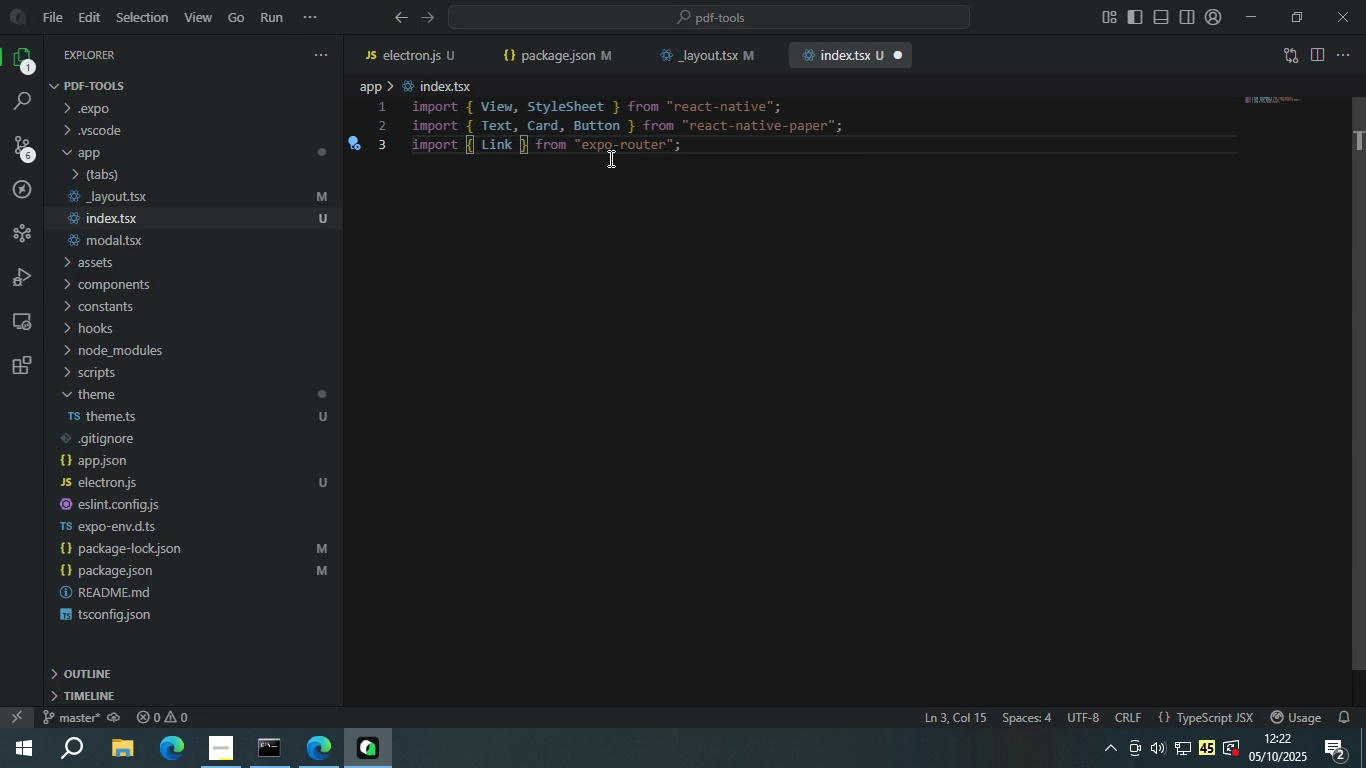 
key(ArrowLeft)